 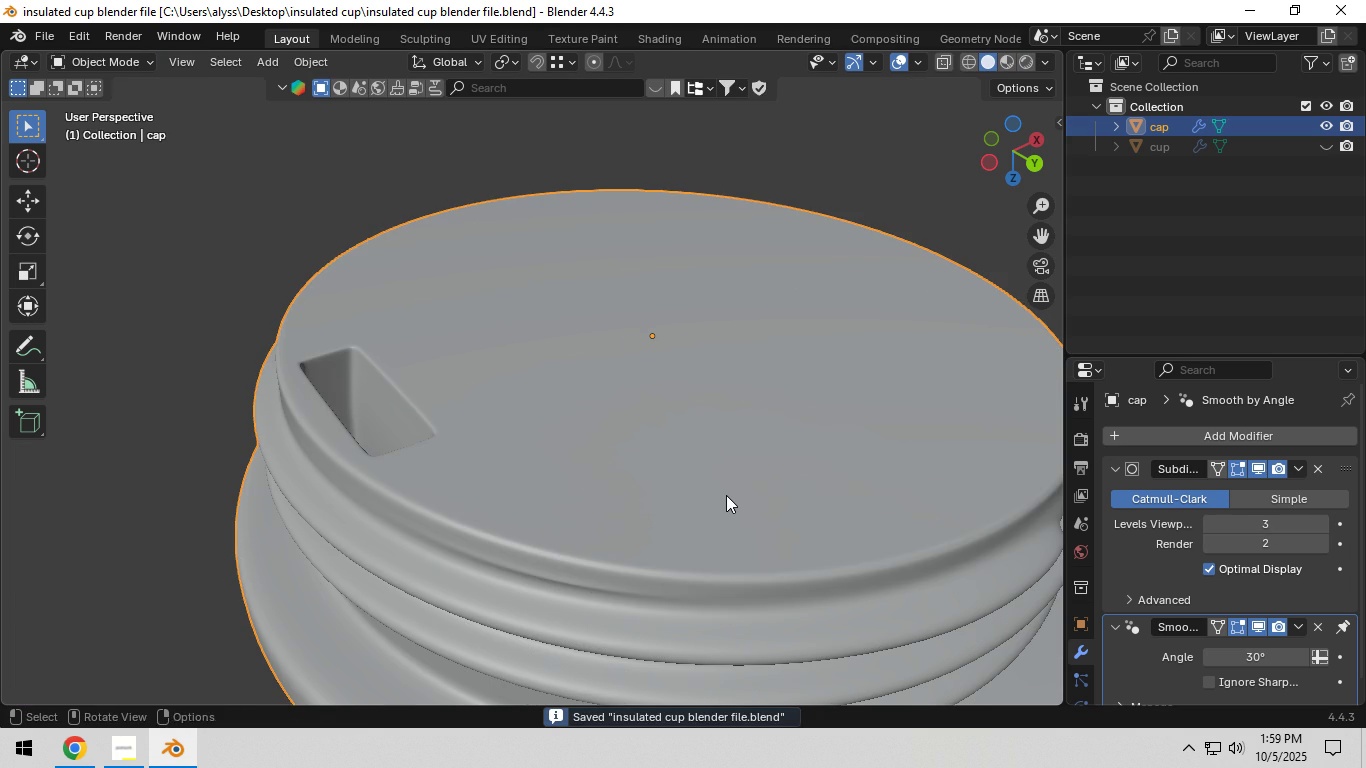 
scroll: coordinate [726, 495], scroll_direction: down, amount: 4.0
 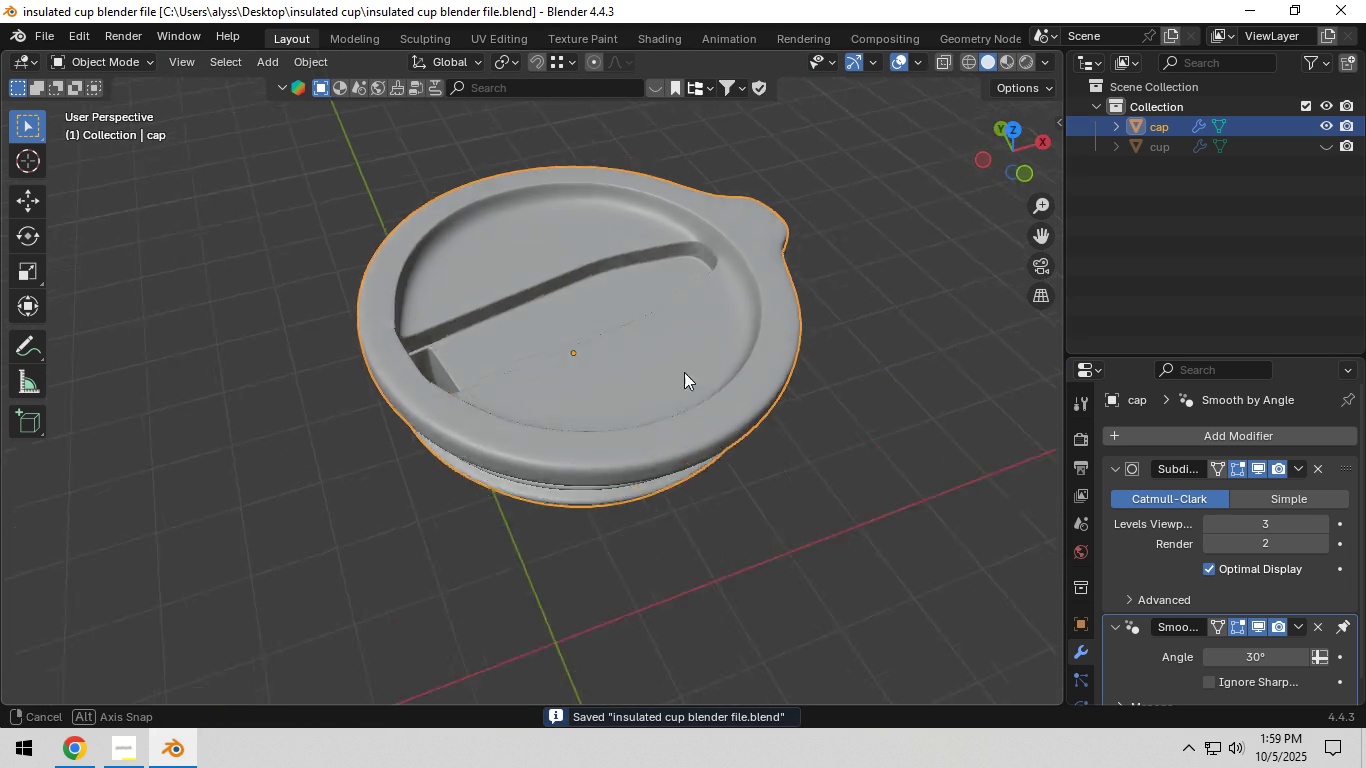 
left_click([903, 382])
 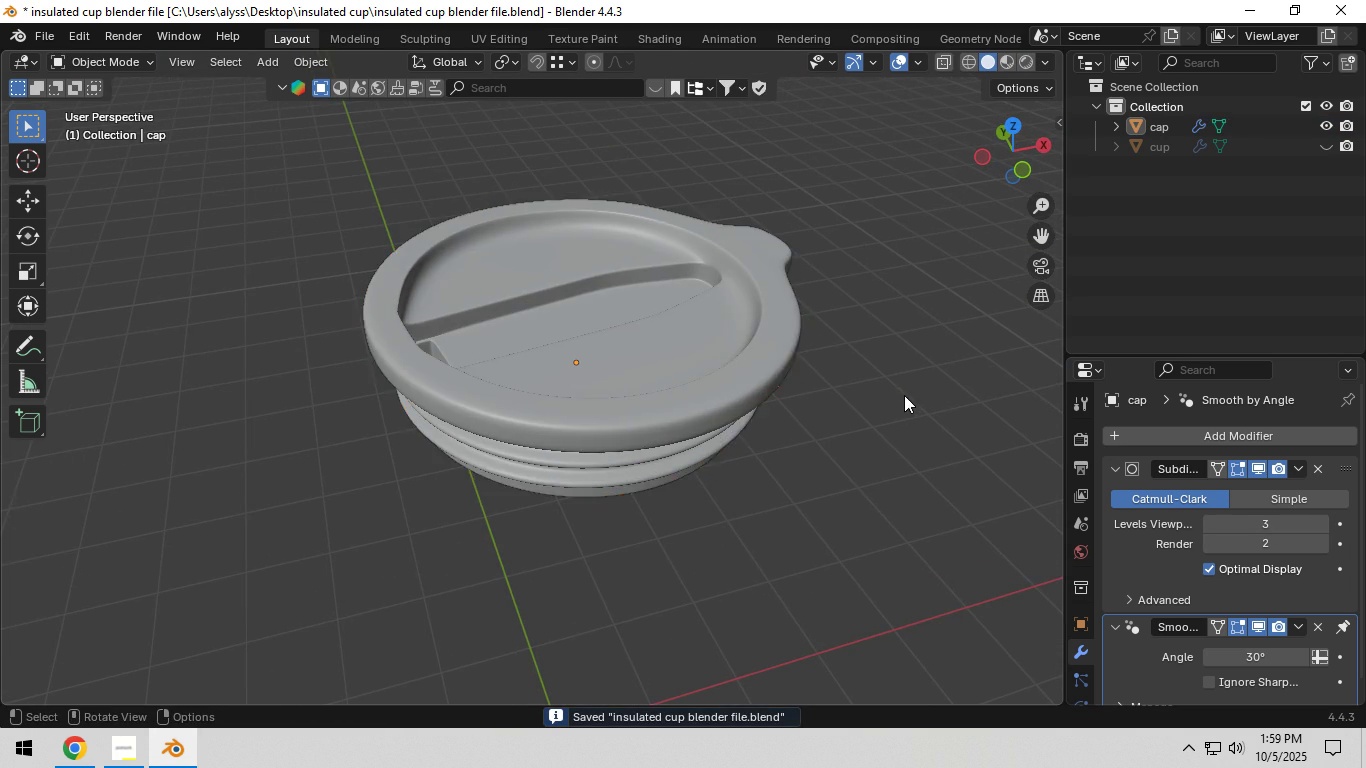 
key(Tab)
 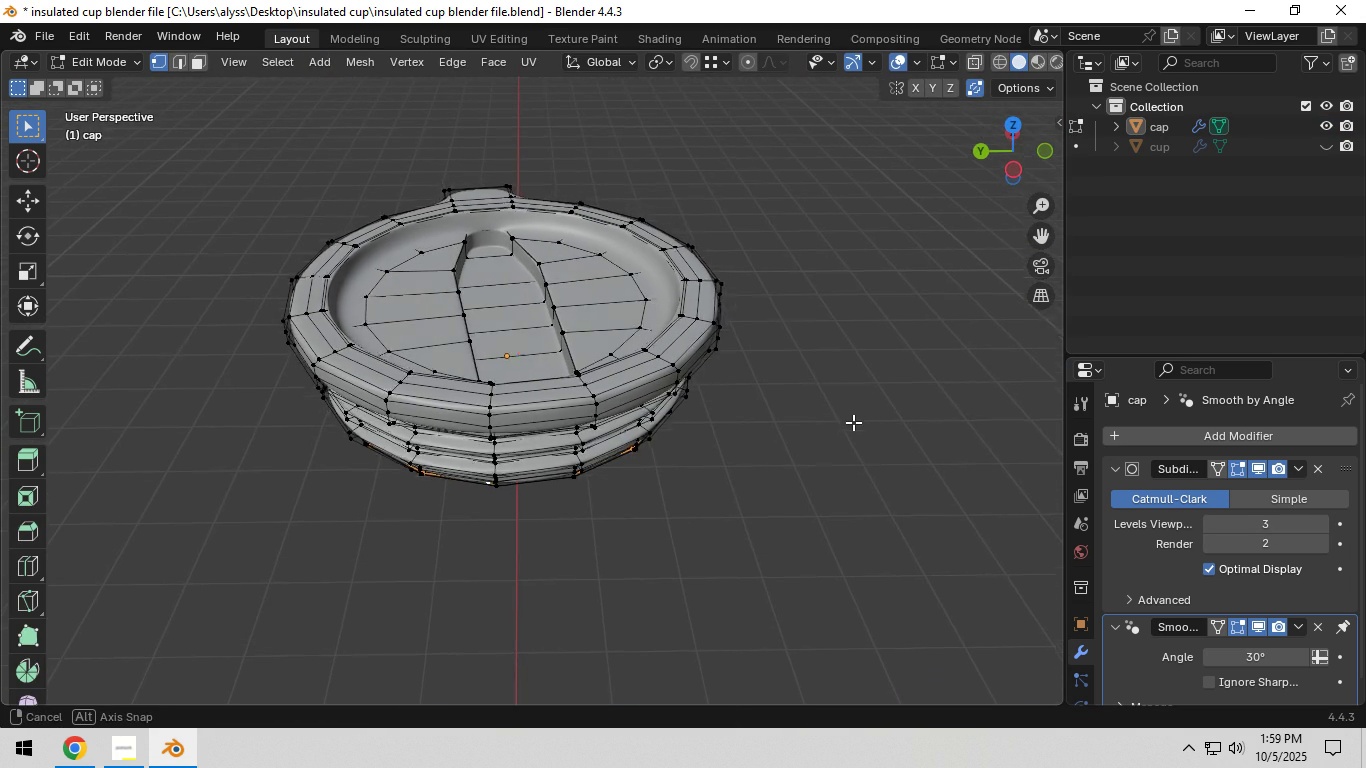 
key(Tab)
 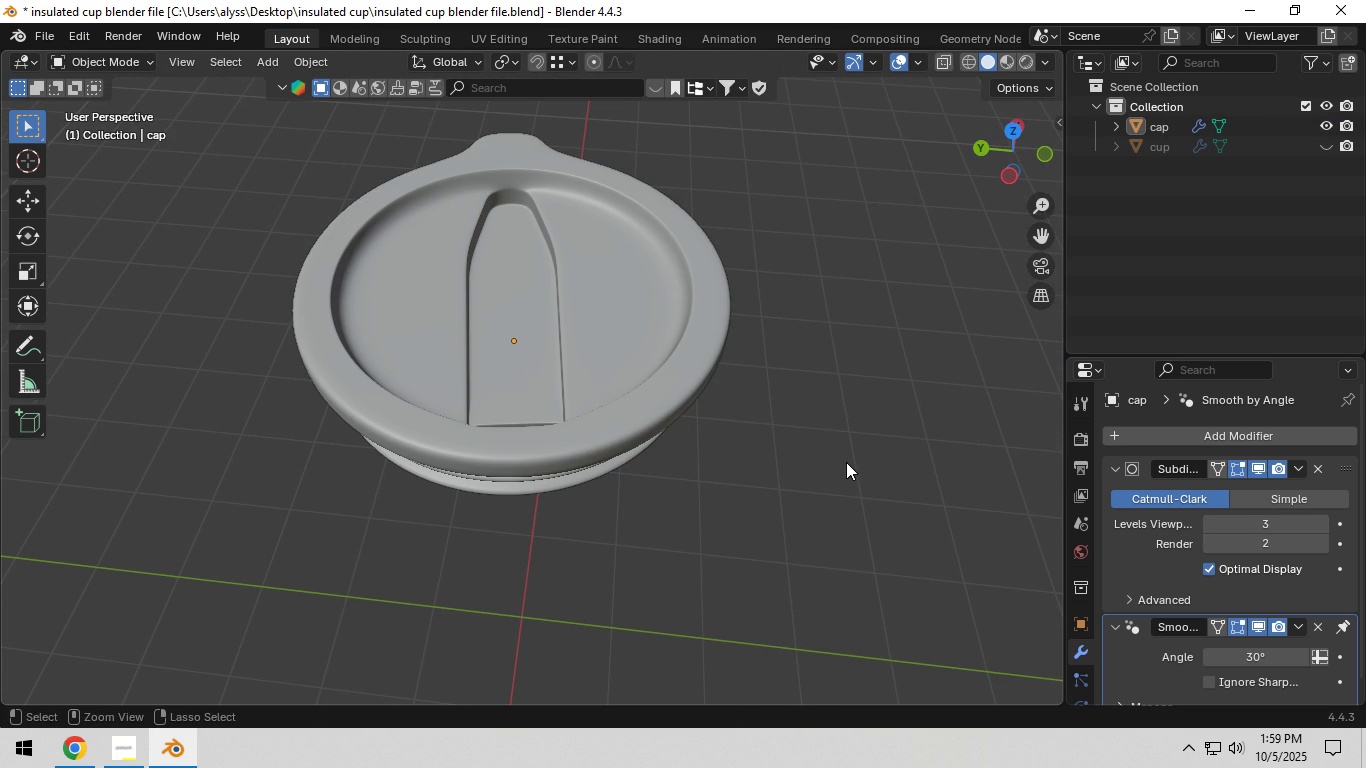 
left_click([846, 462])